 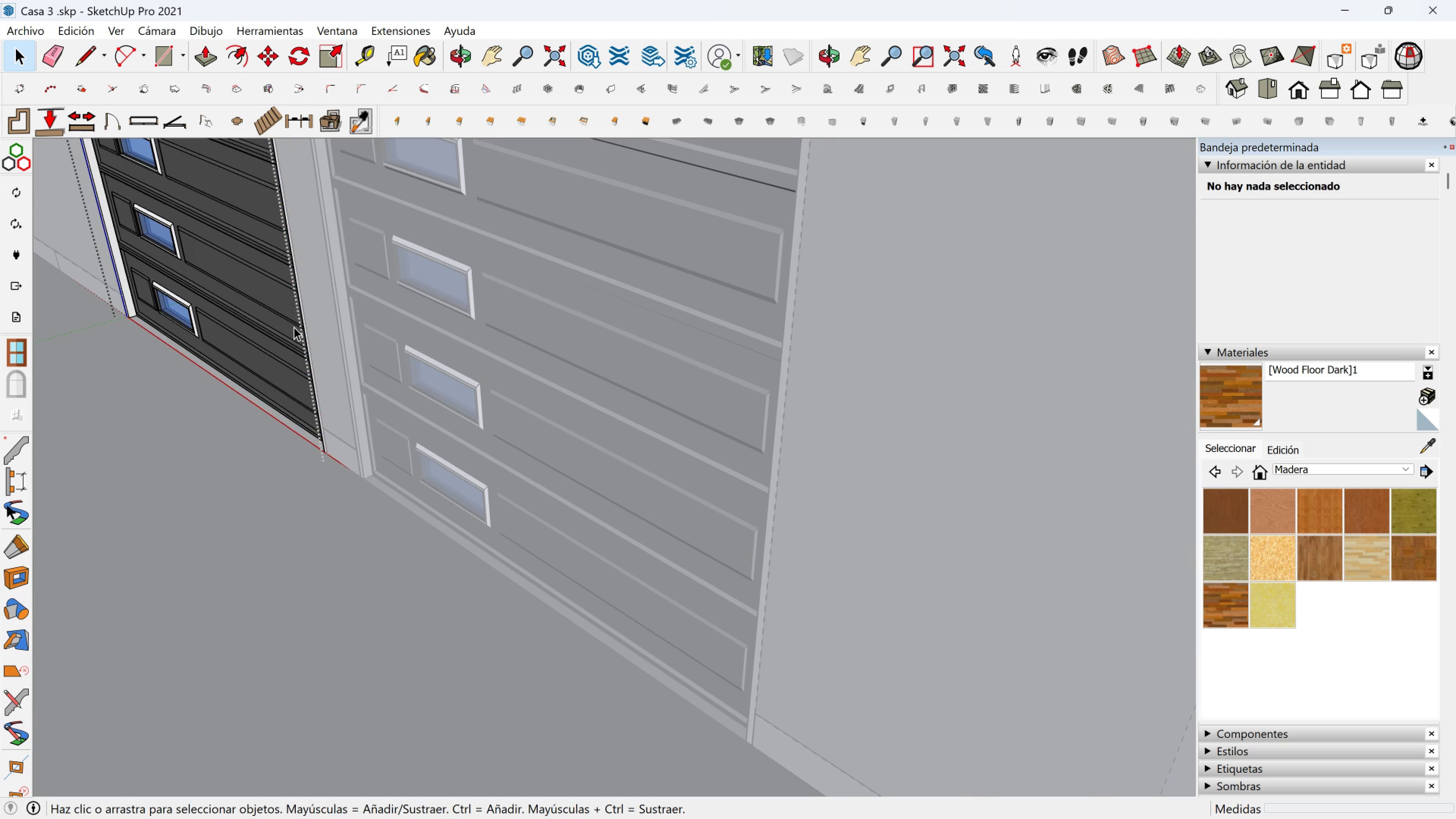 
key(Escape)
 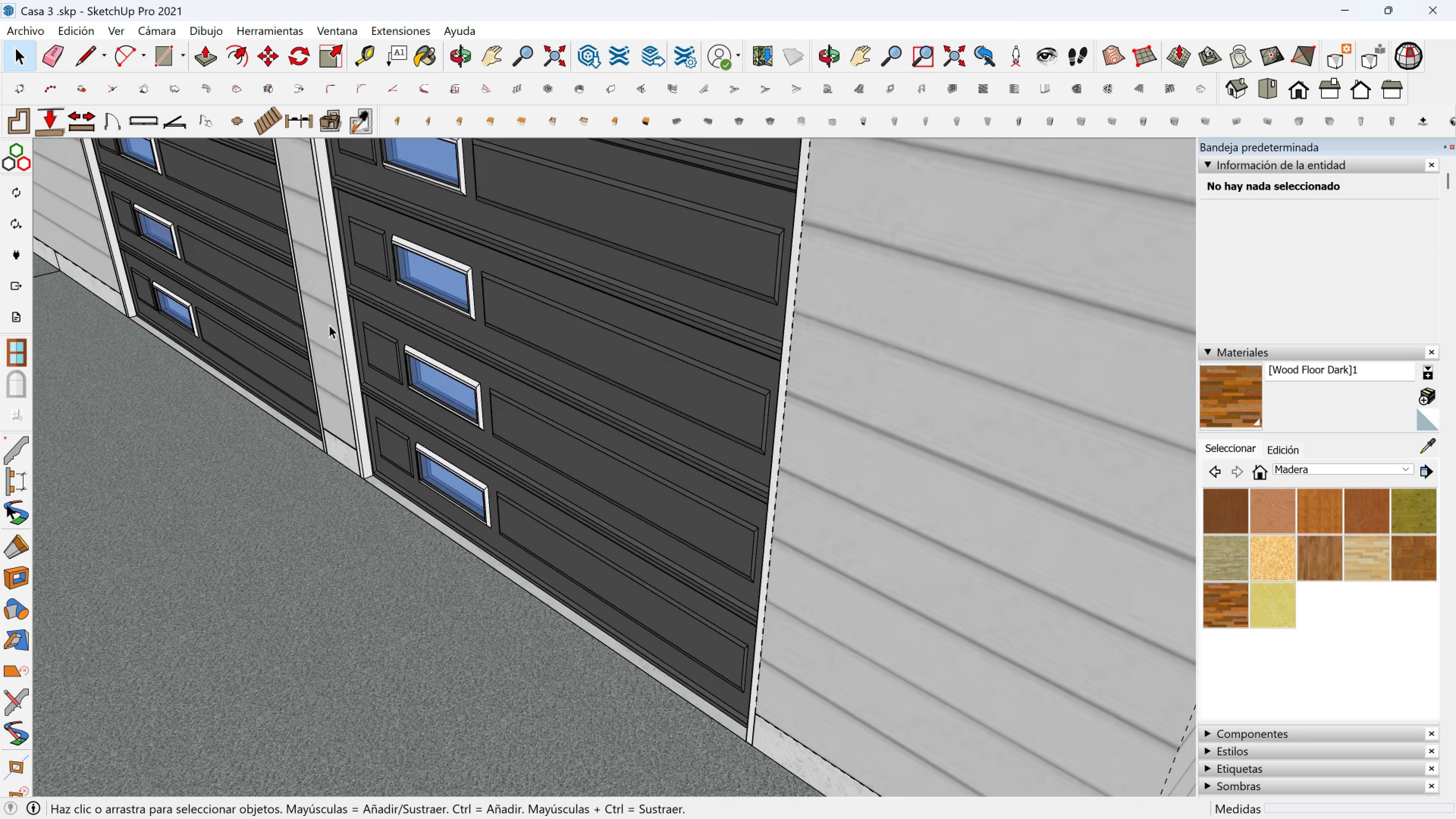 
key(Escape)
 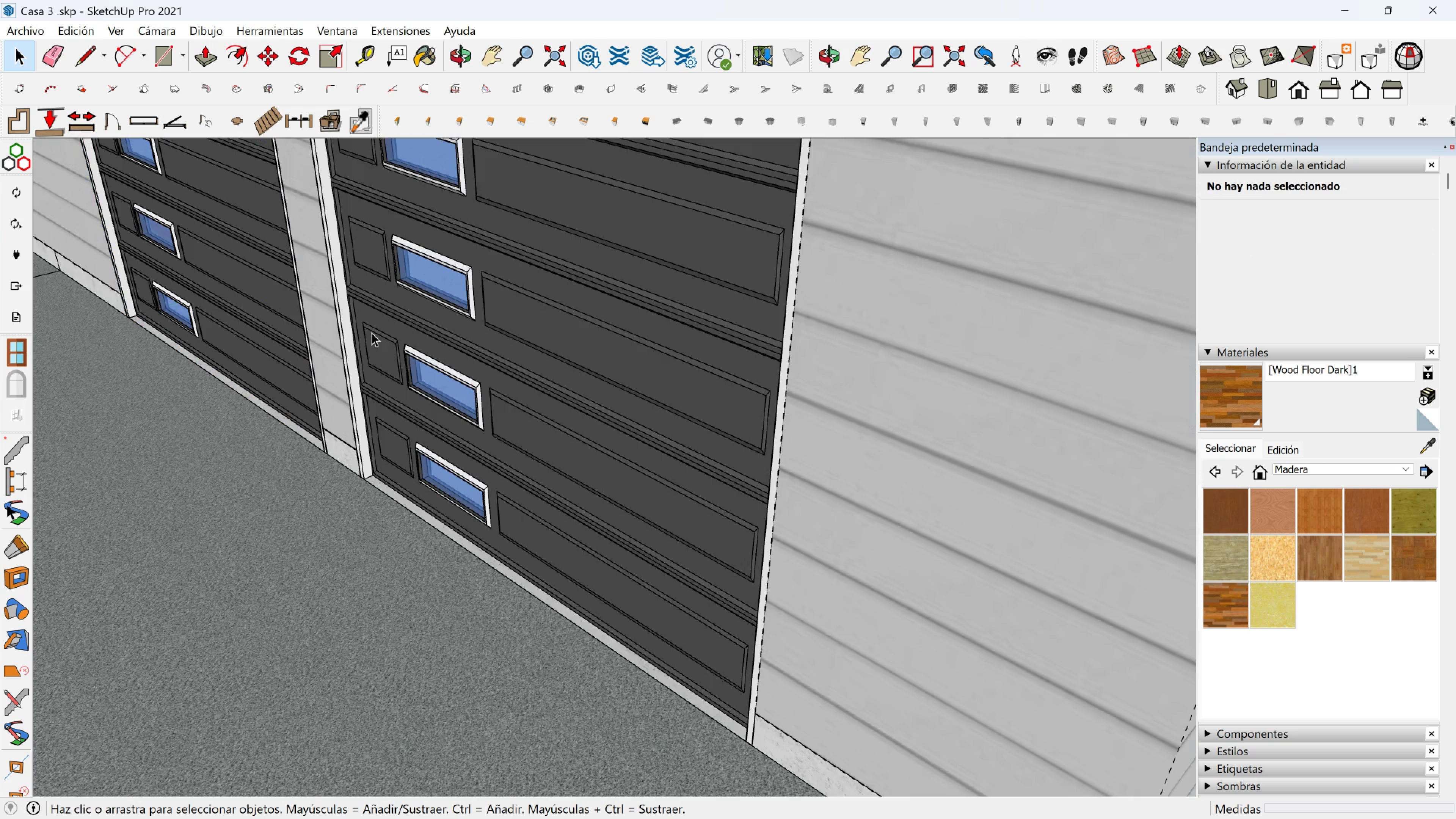 
scroll: coordinate [381, 335], scroll_direction: down, amount: 6.0
 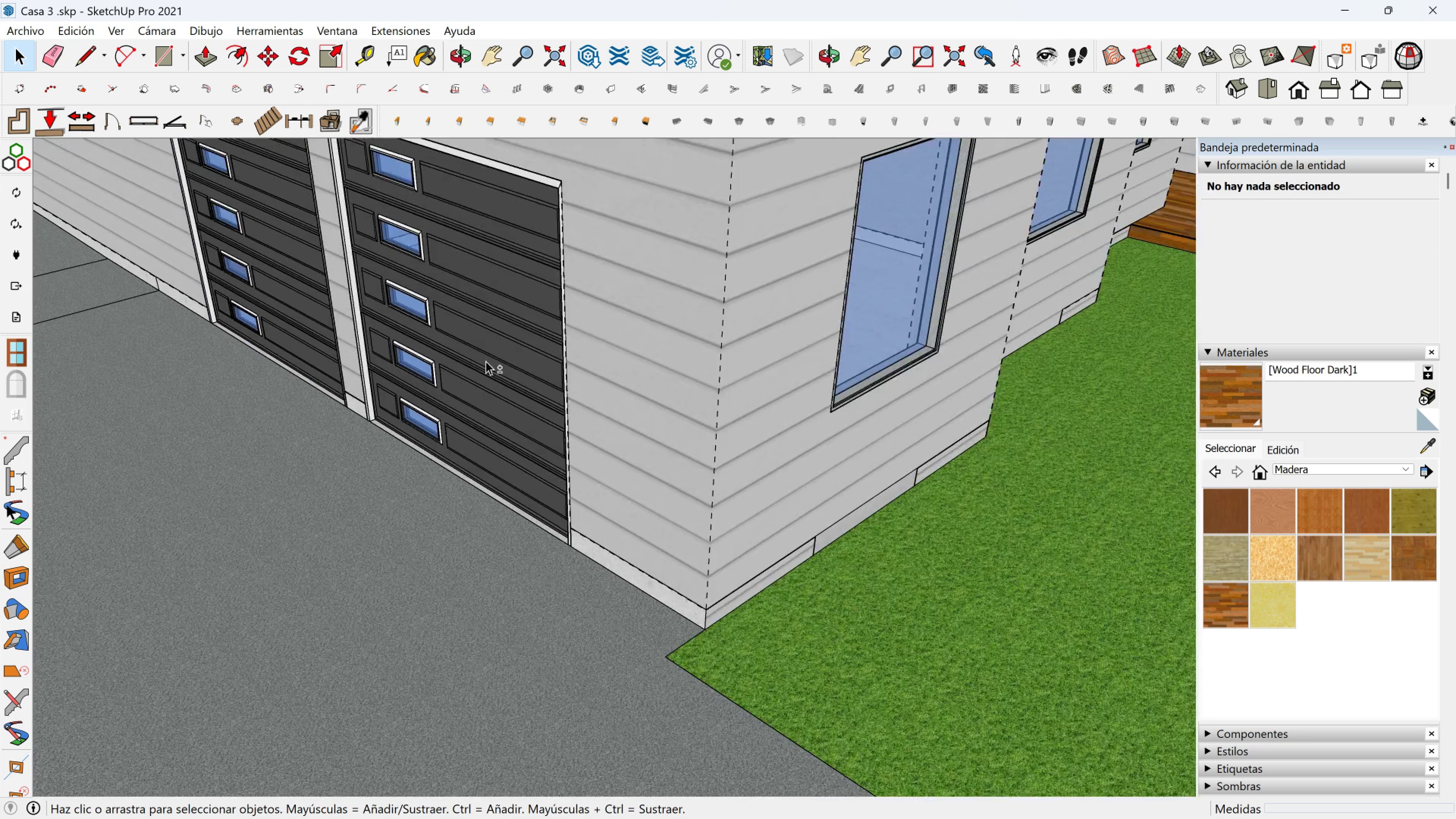 
key(Shift+ShiftLeft)
 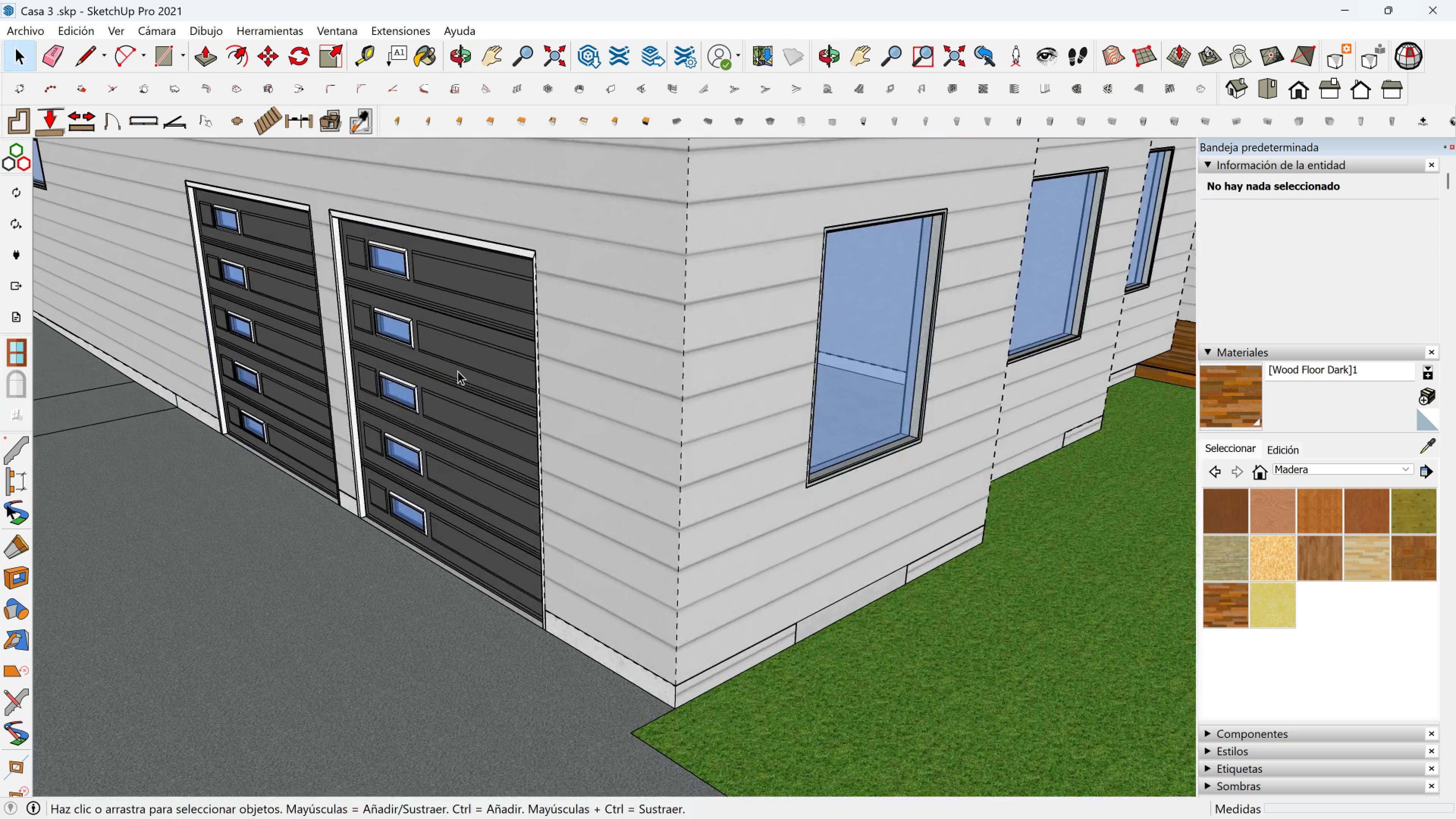 
scroll: coordinate [474, 341], scroll_direction: down, amount: 3.0